 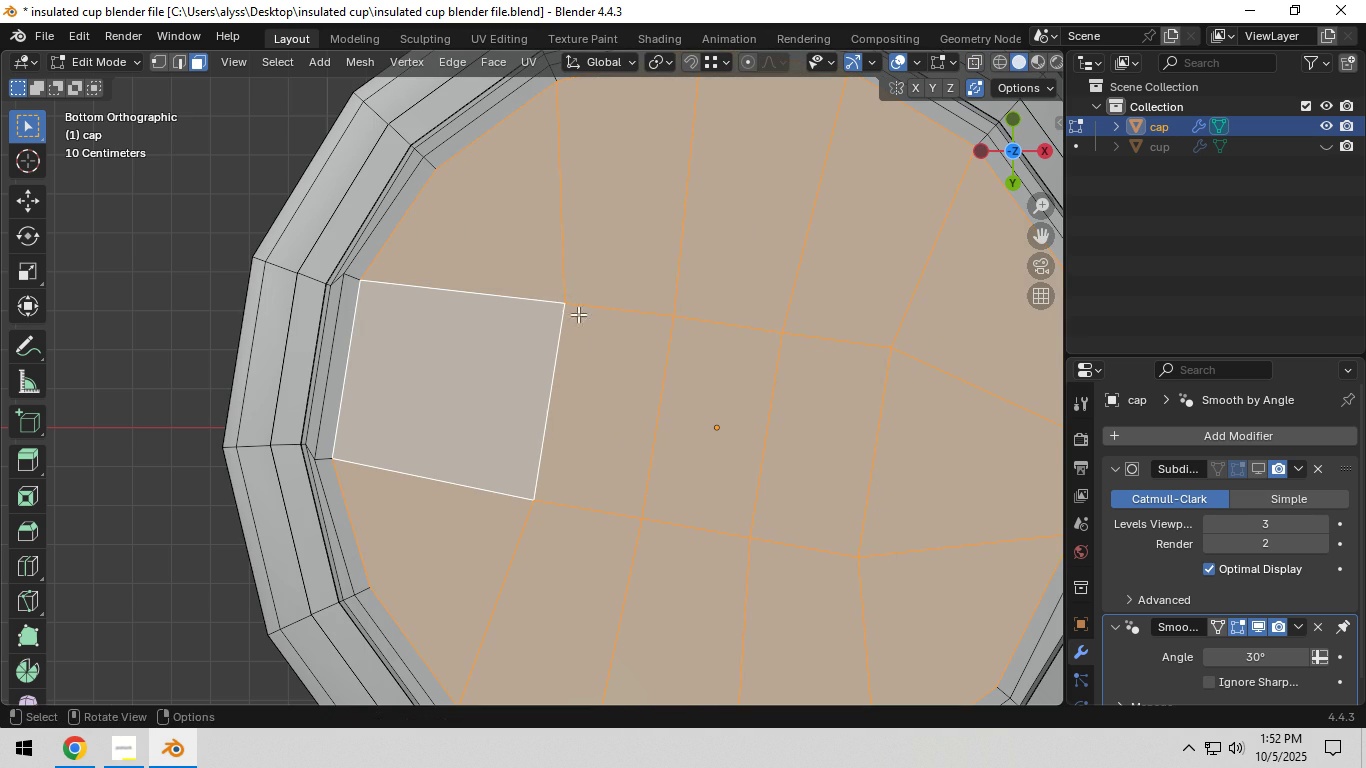 
right_click([571, 311])
 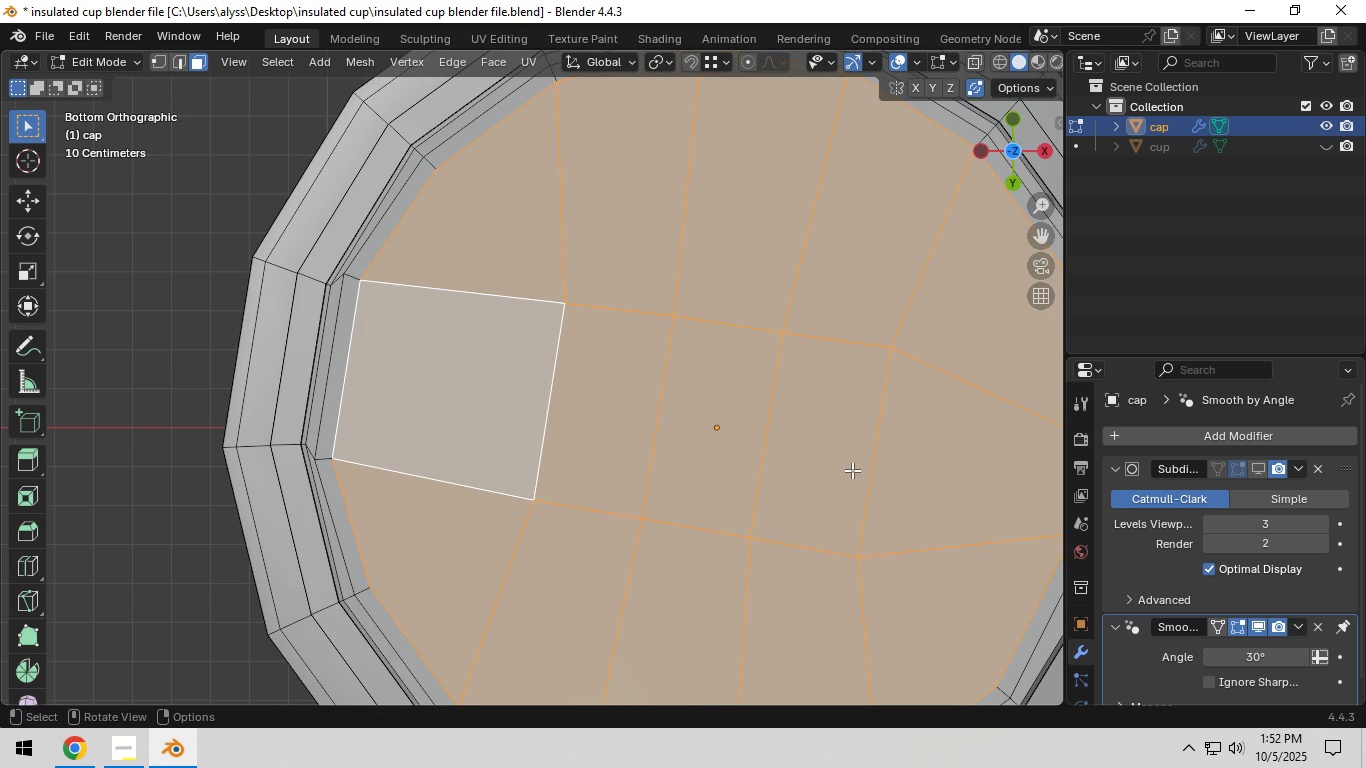 
key(I)
 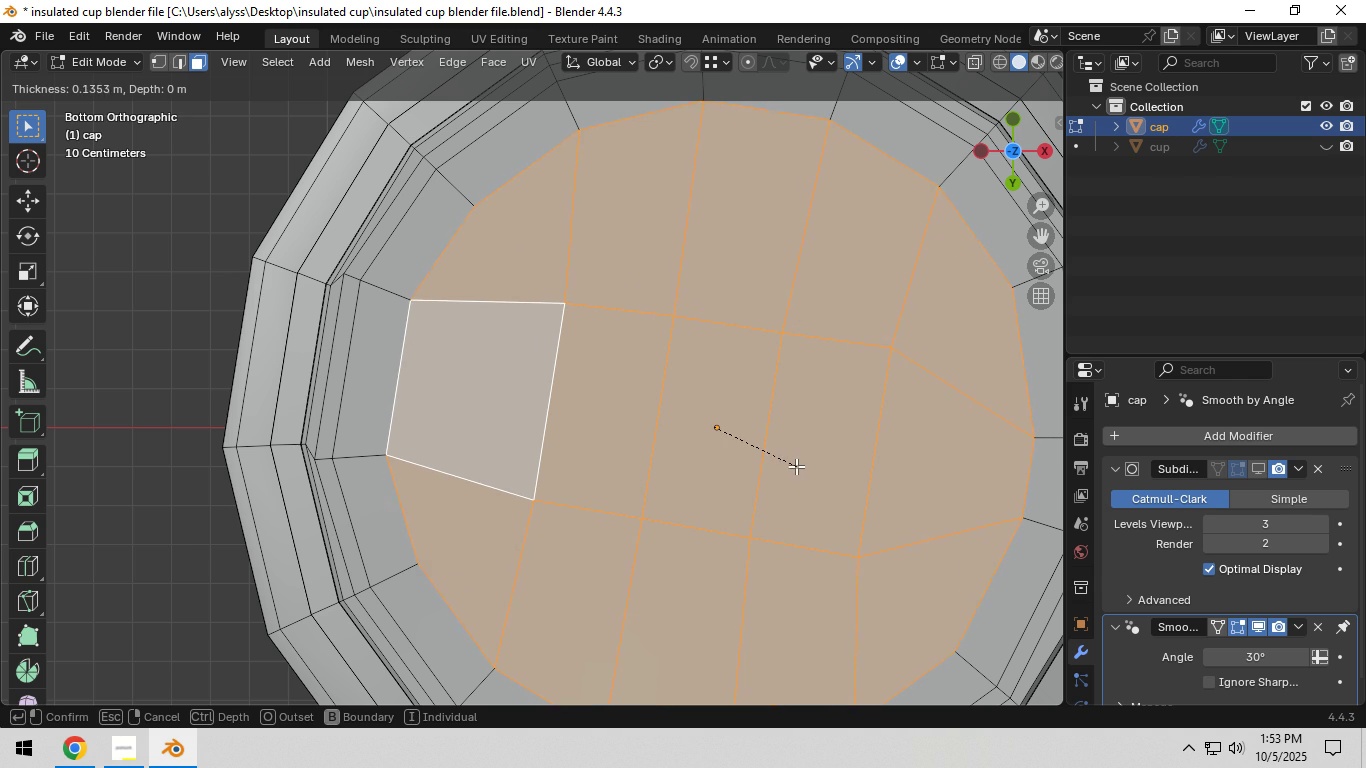 
wait(5.42)
 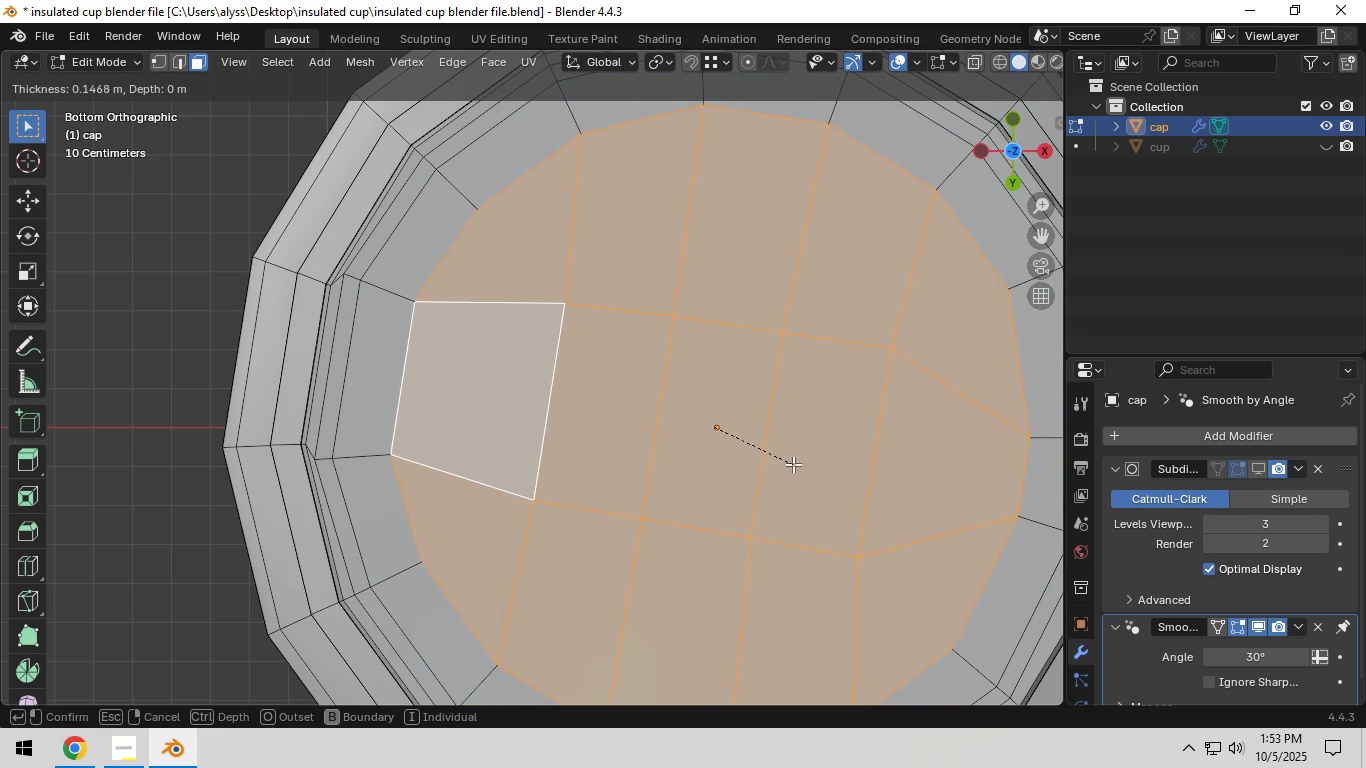 
left_click([790, 466])